 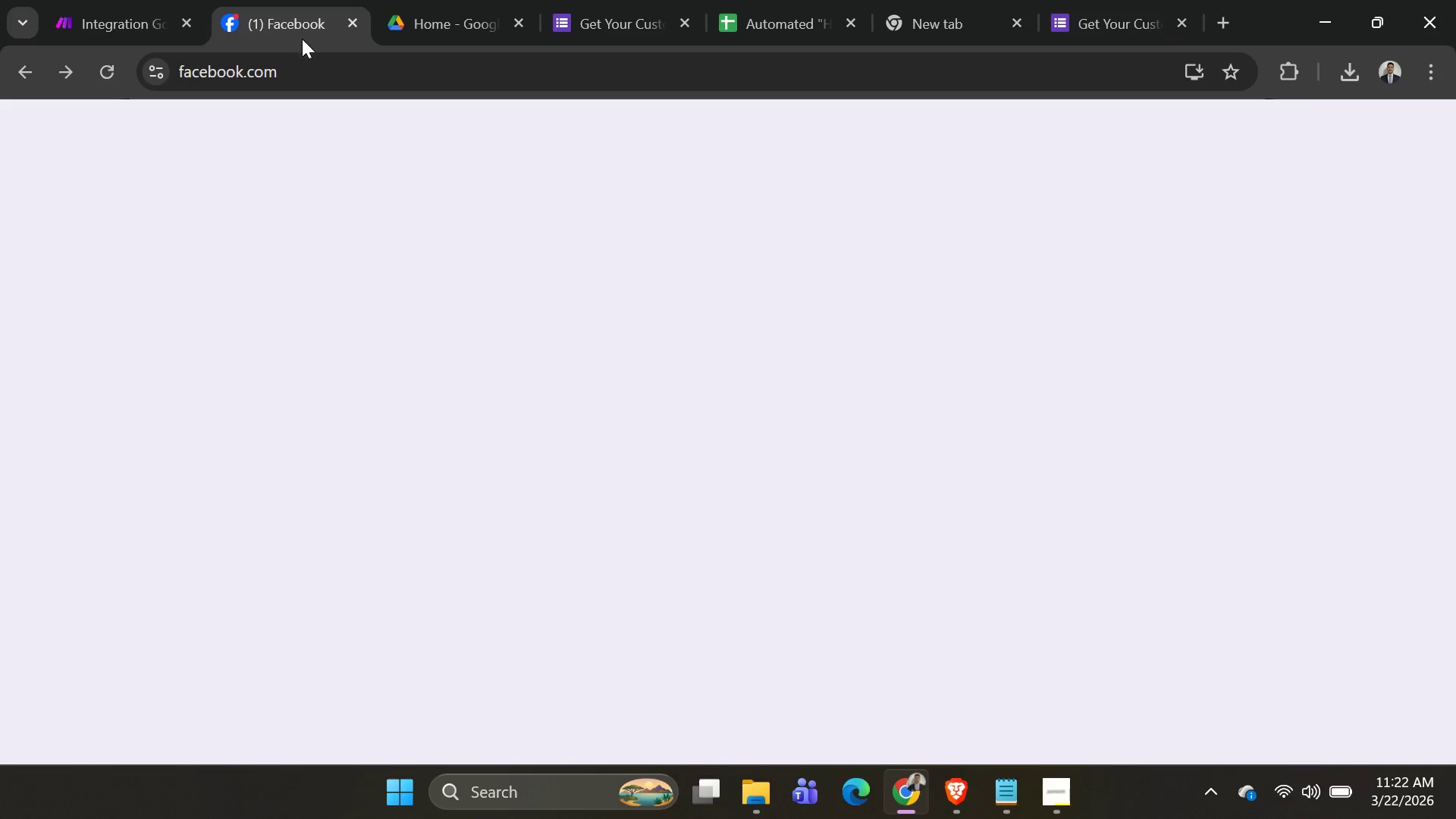 
scroll: coordinate [1164, 494], scroll_direction: none, amount: 0.0
 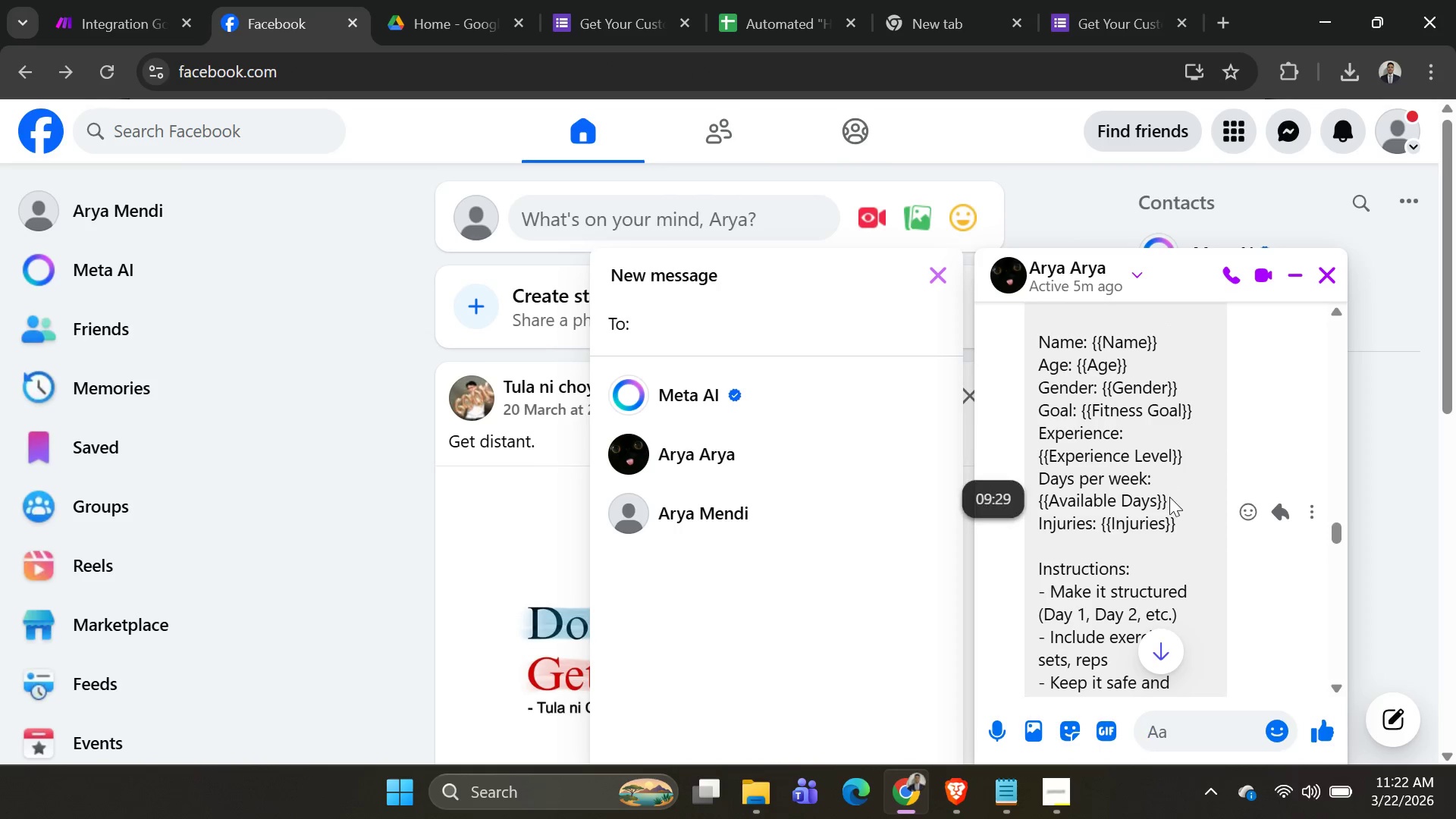 
scroll: coordinate [1166, 497], scroll_direction: up, amount: 5.0
 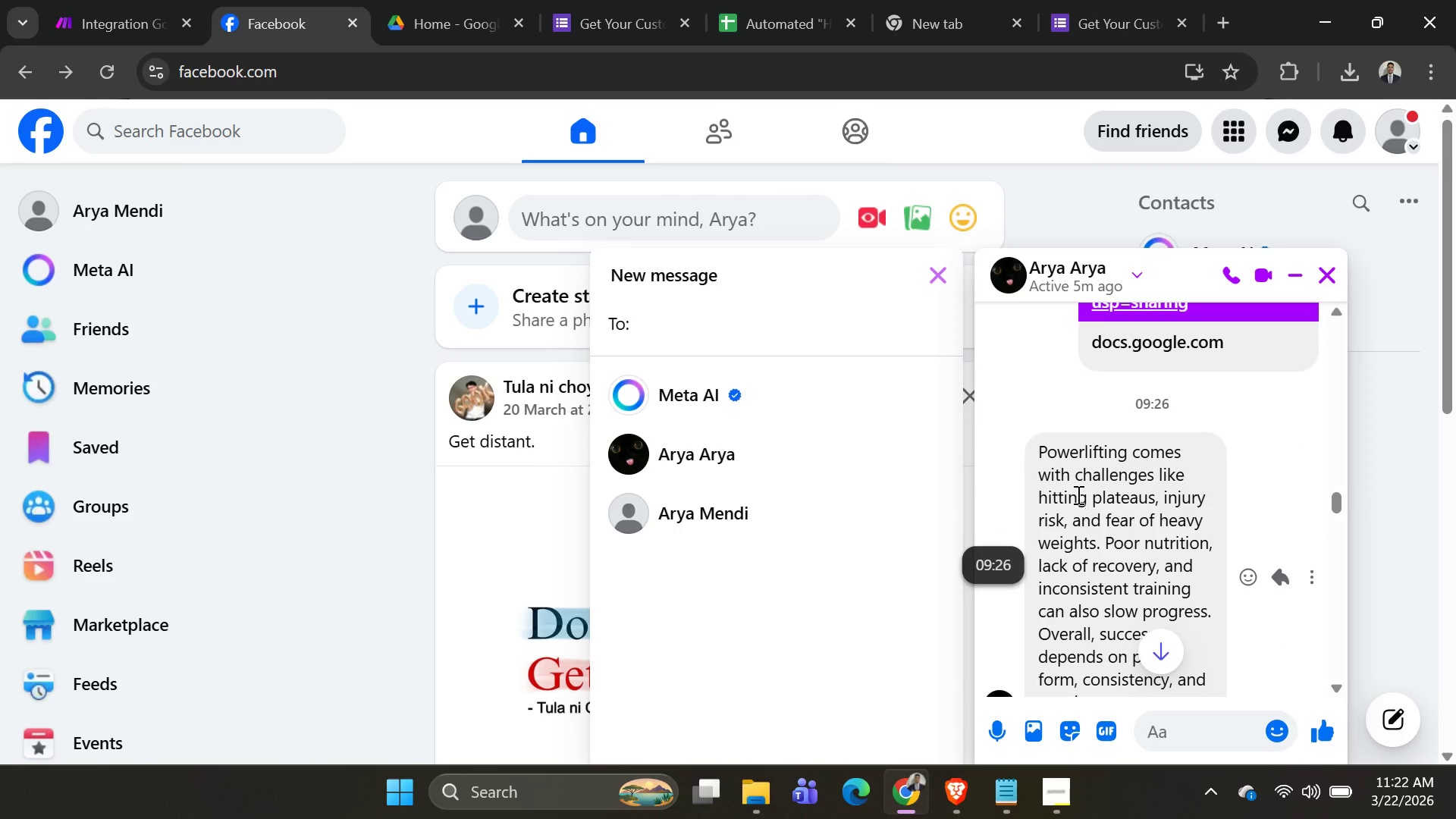 
scroll: coordinate [1077, 494], scroll_direction: down, amount: 5.0
 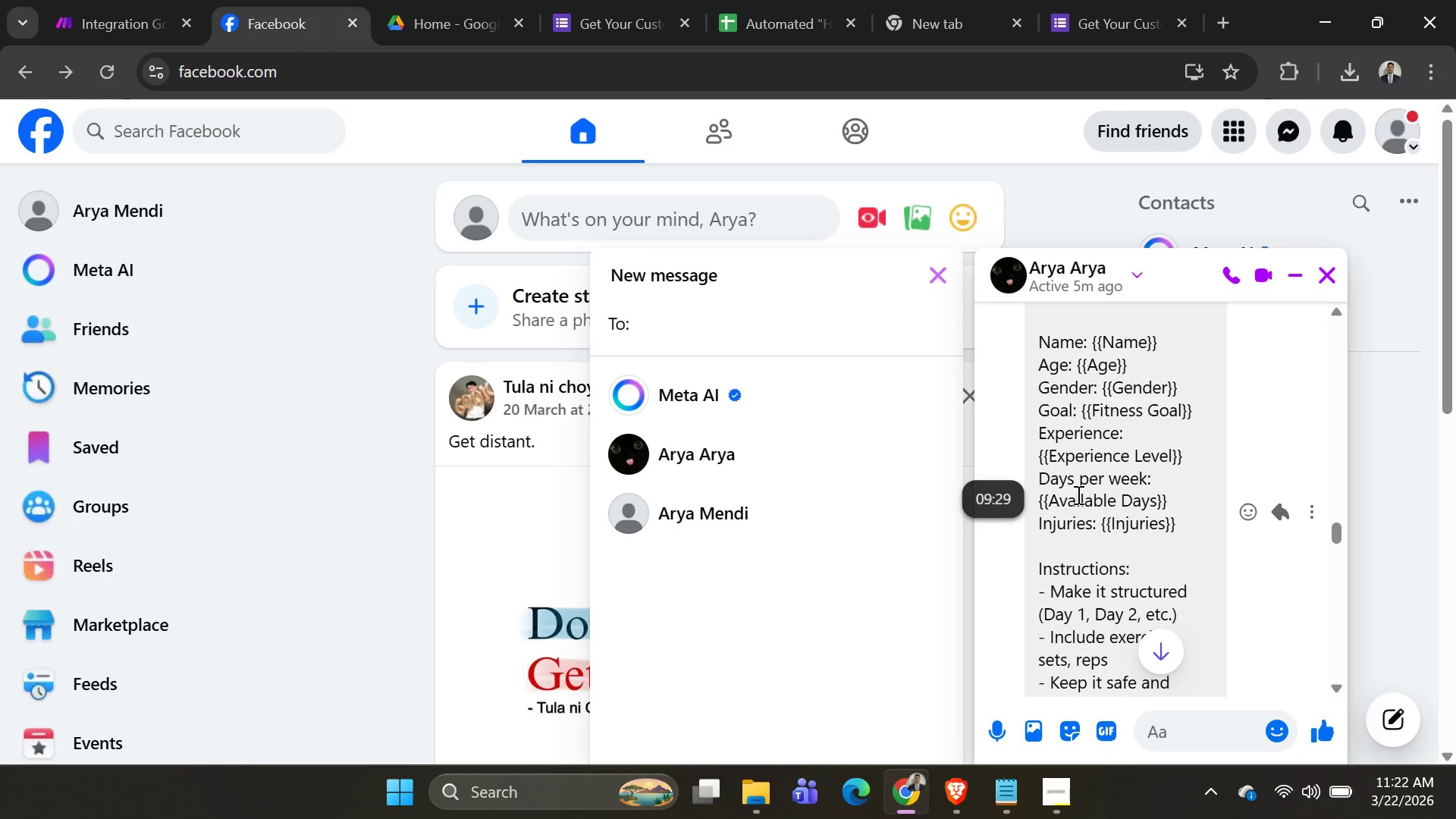 
scroll: coordinate [1078, 494], scroll_direction: up, amount: 10.0
 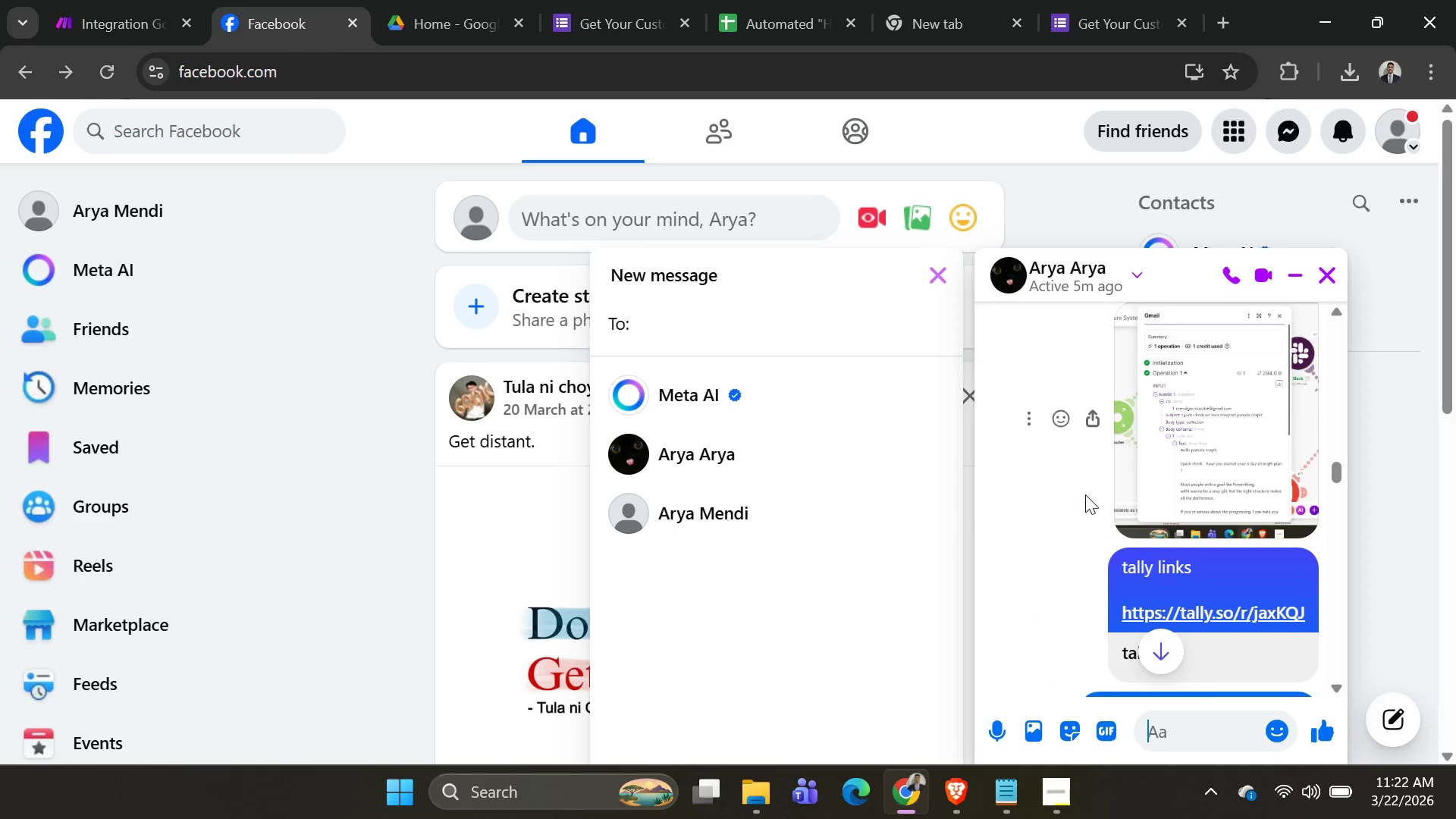 
scroll: coordinate [1082, 516], scroll_direction: down, amount: 27.0
 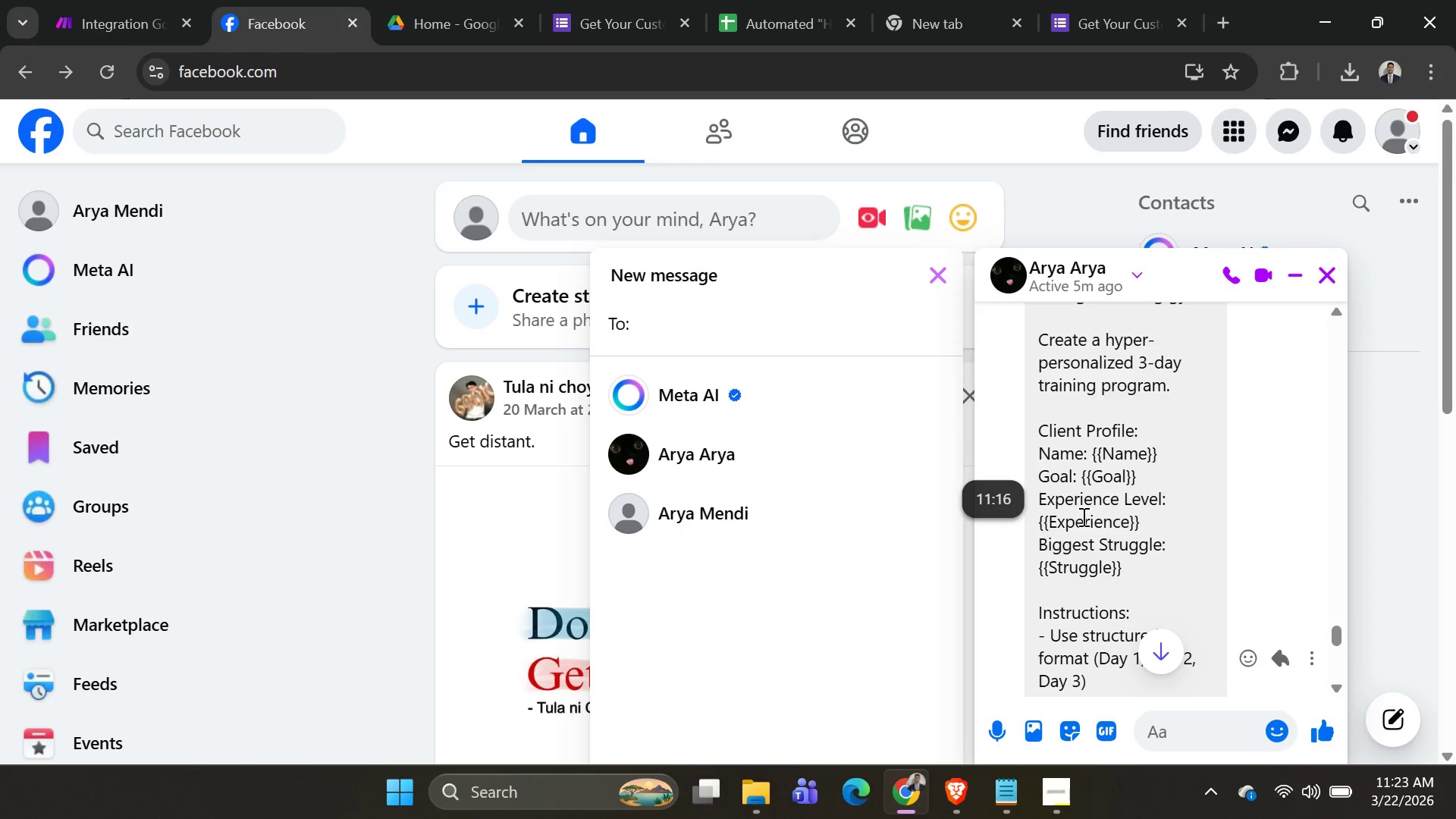 
scroll: coordinate [1099, 518], scroll_direction: up, amount: 91.0
 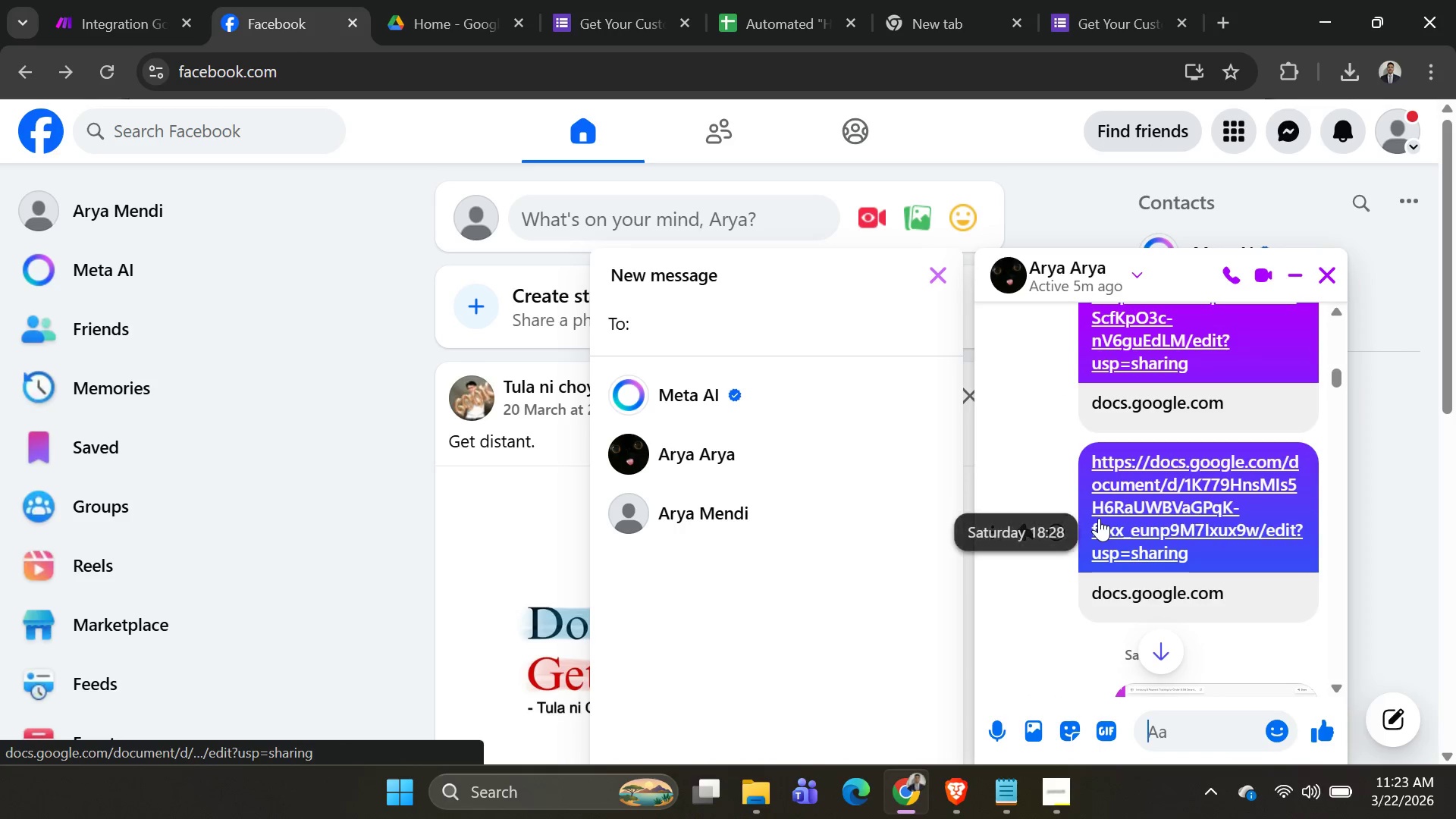 
scroll: coordinate [1106, 539], scroll_direction: down, amount: 69.0
 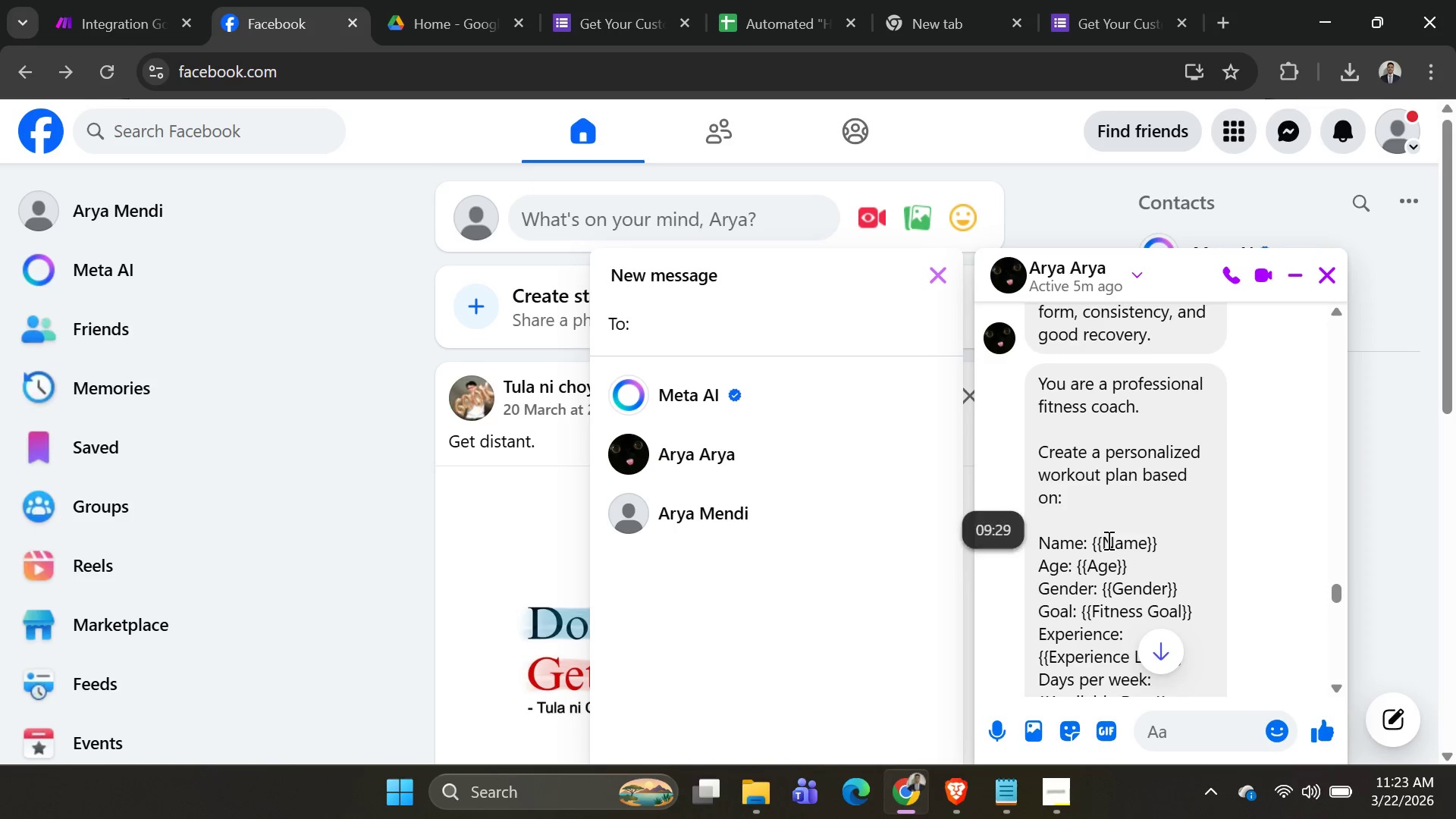 
scroll: coordinate [1107, 541], scroll_direction: up, amount: 4.0
 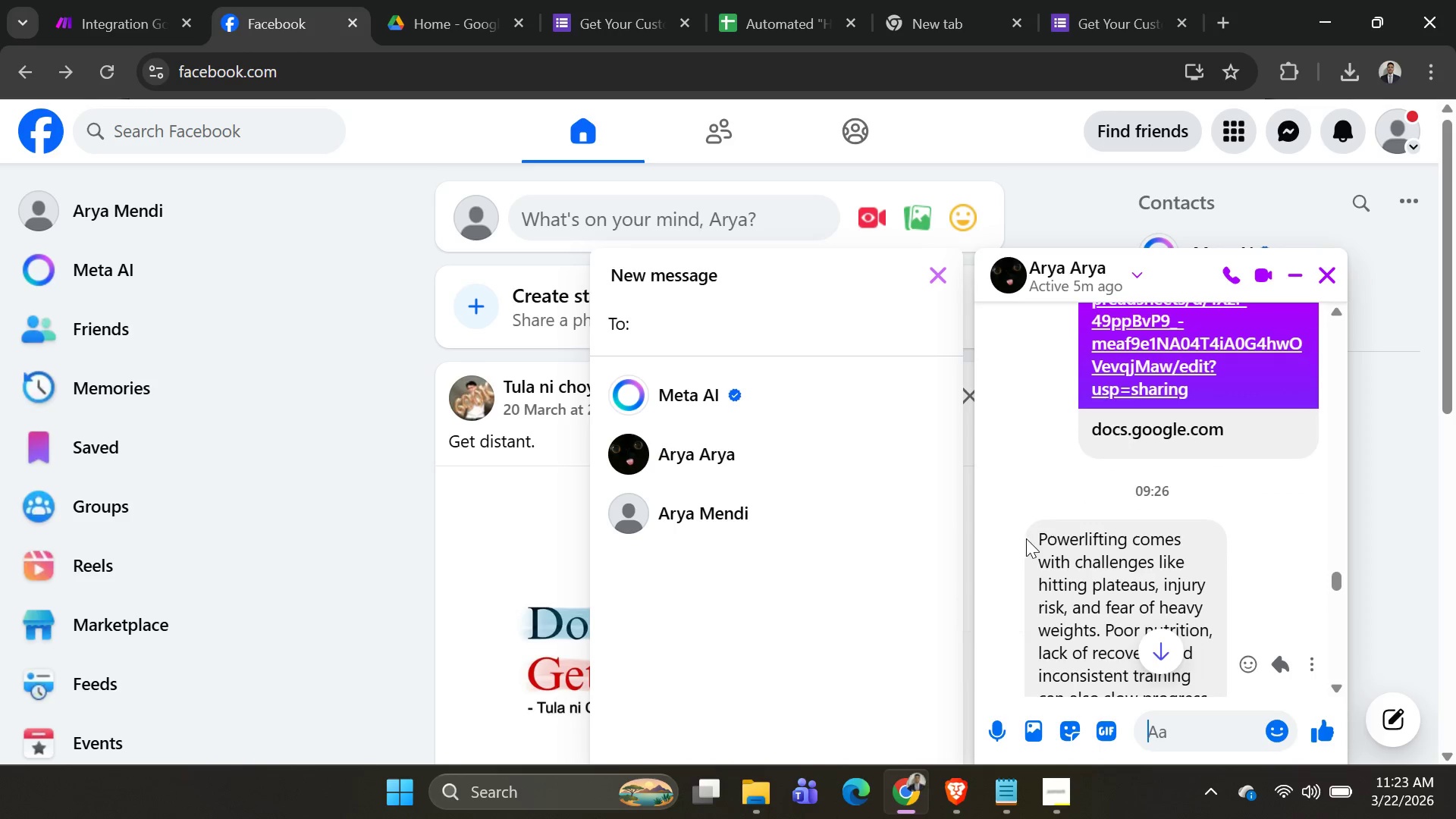 
left_click_drag(start_coordinate=[1033, 537], to_coordinate=[1205, 435])
 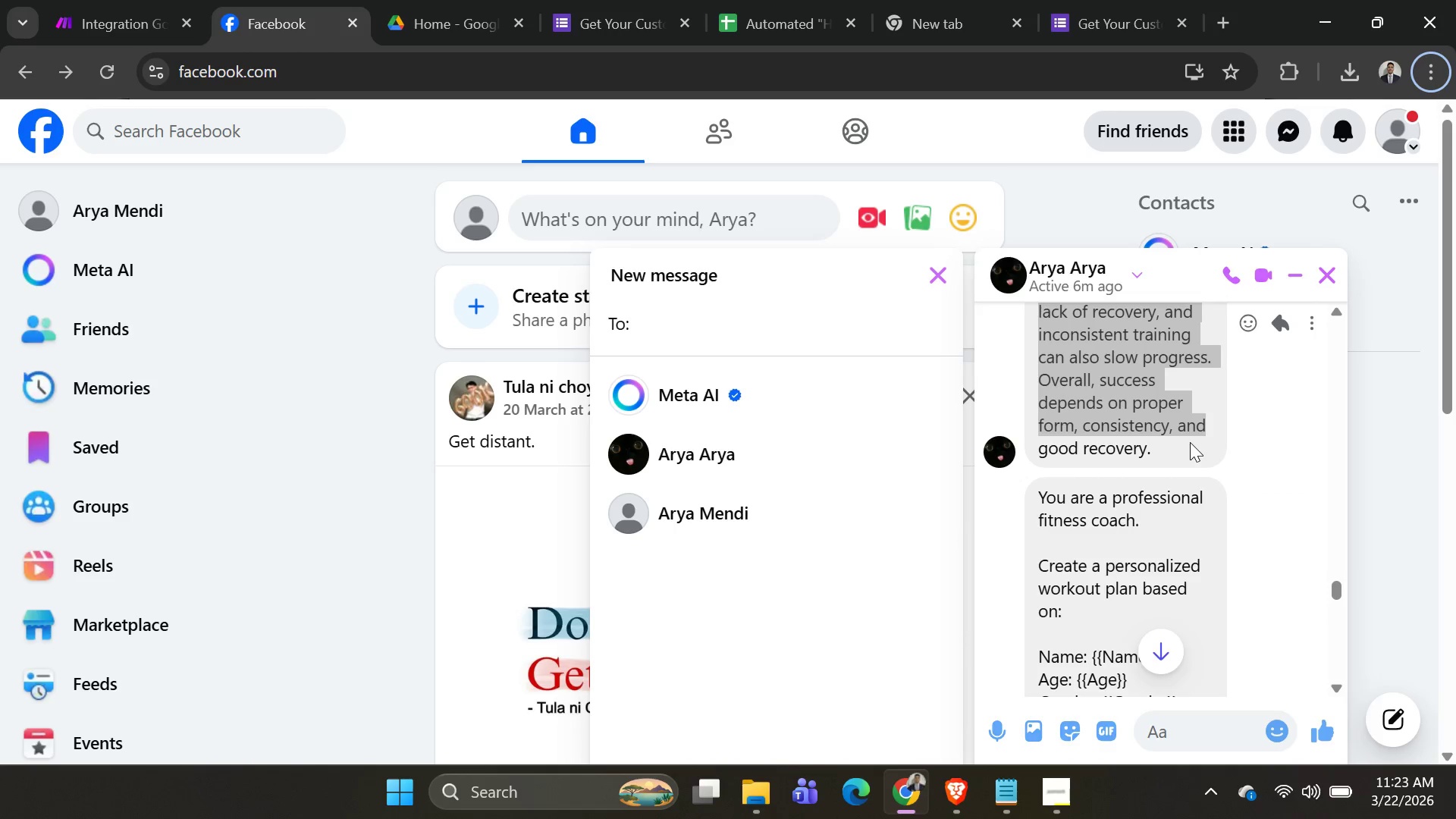 
scroll: coordinate [1077, 576], scroll_direction: down, amount: 3.0
 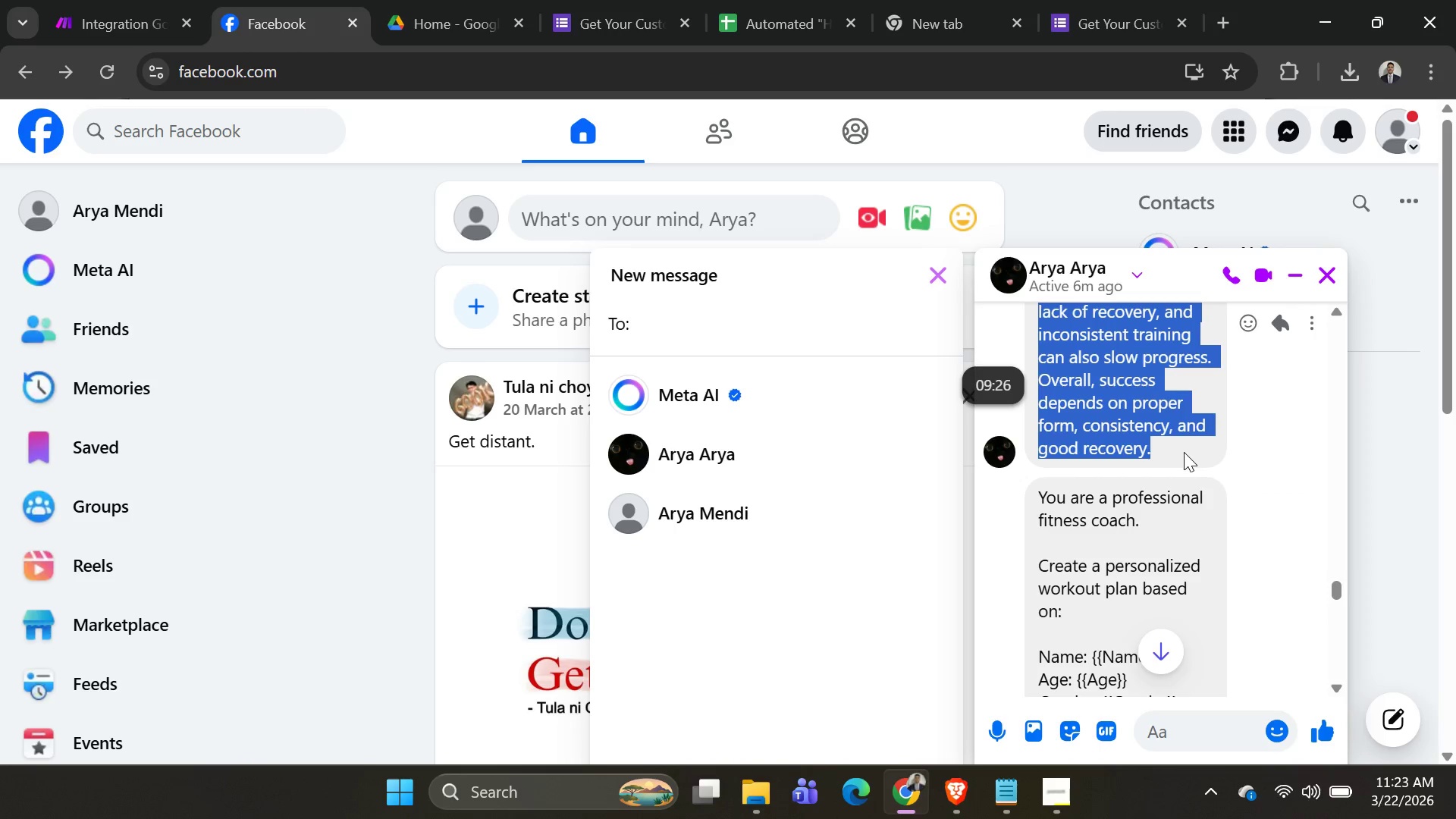 
key(Control+C)
 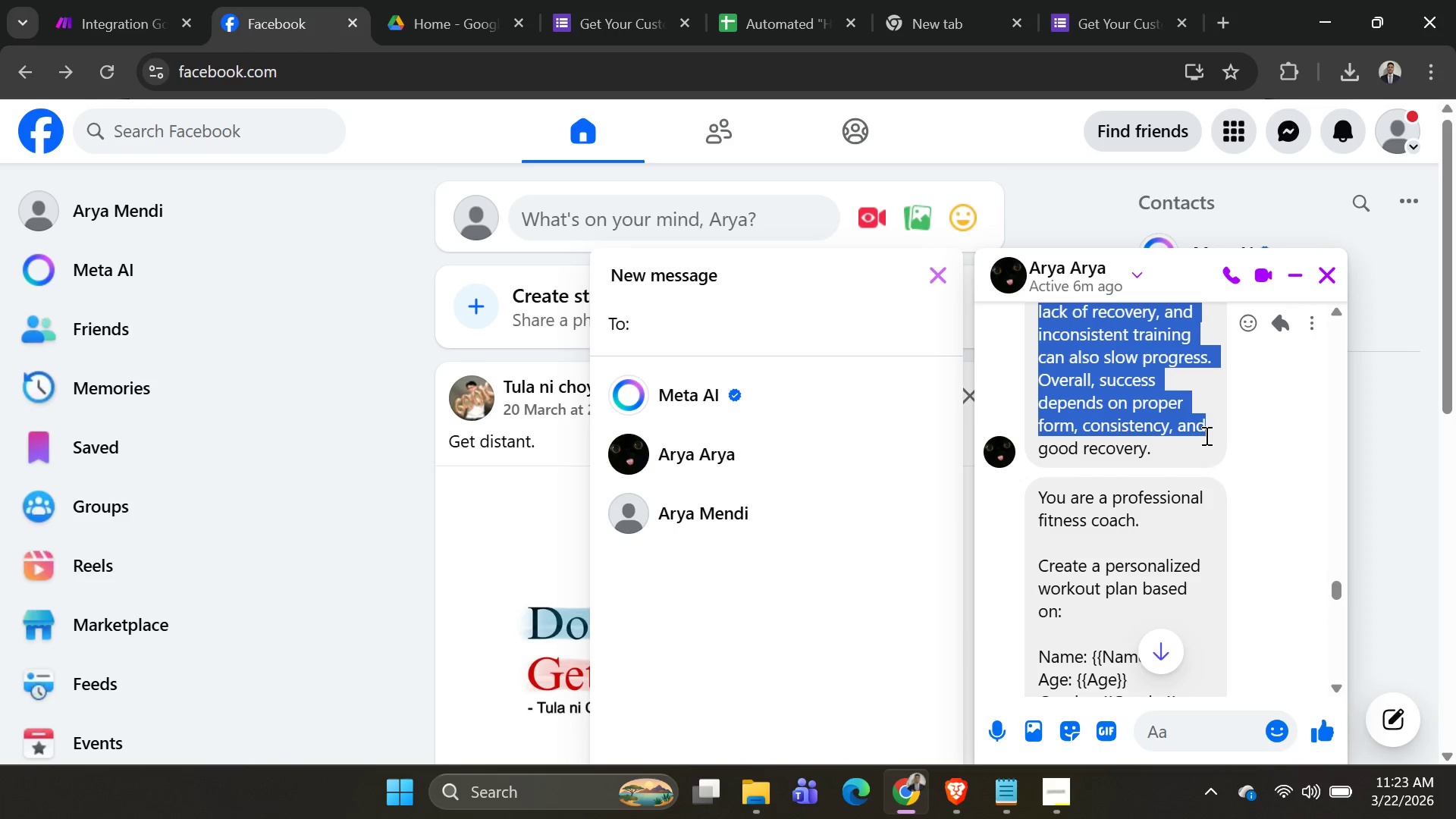 
key(Control+C)
 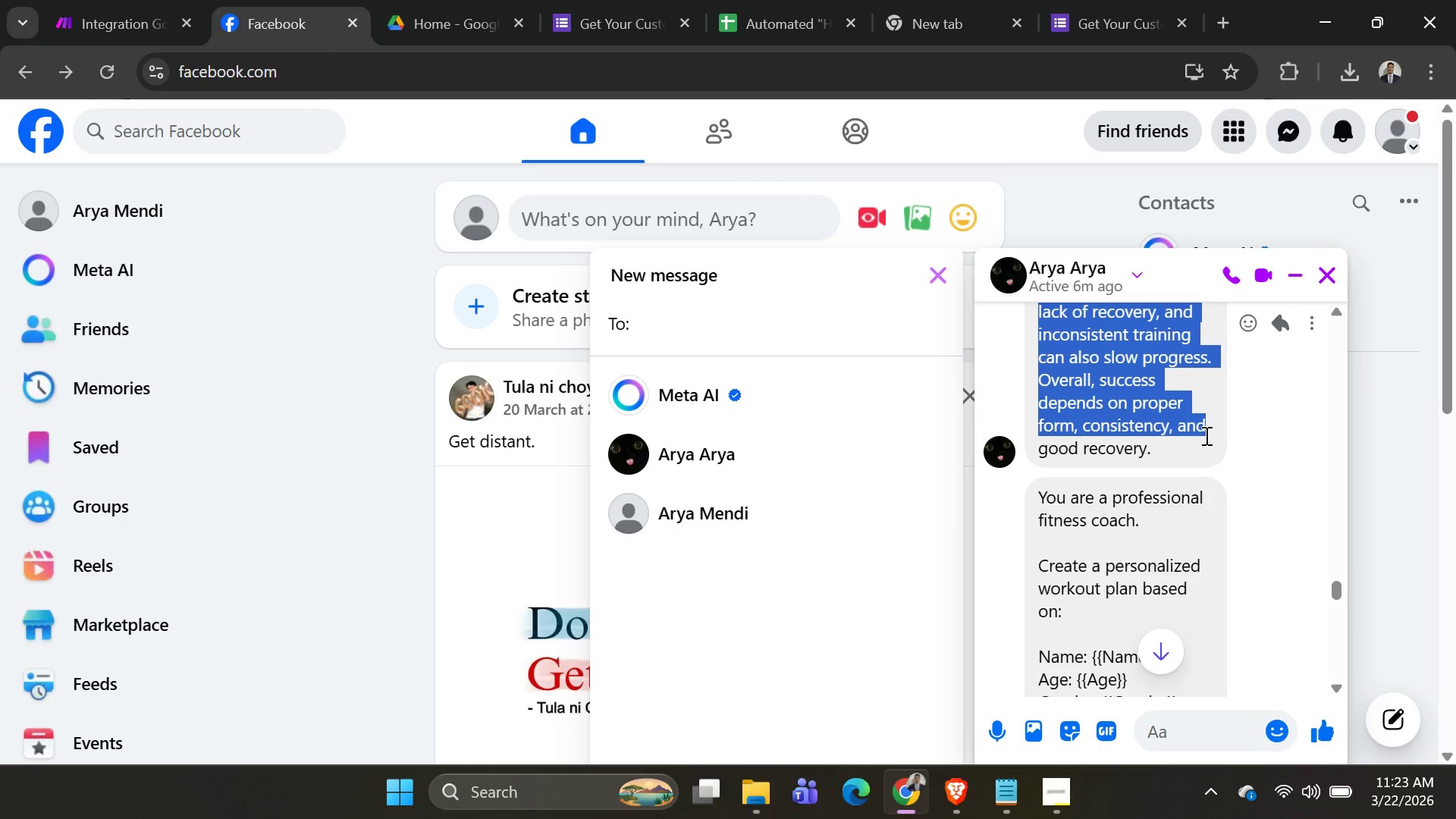 
key(Alt+AltLeft)
 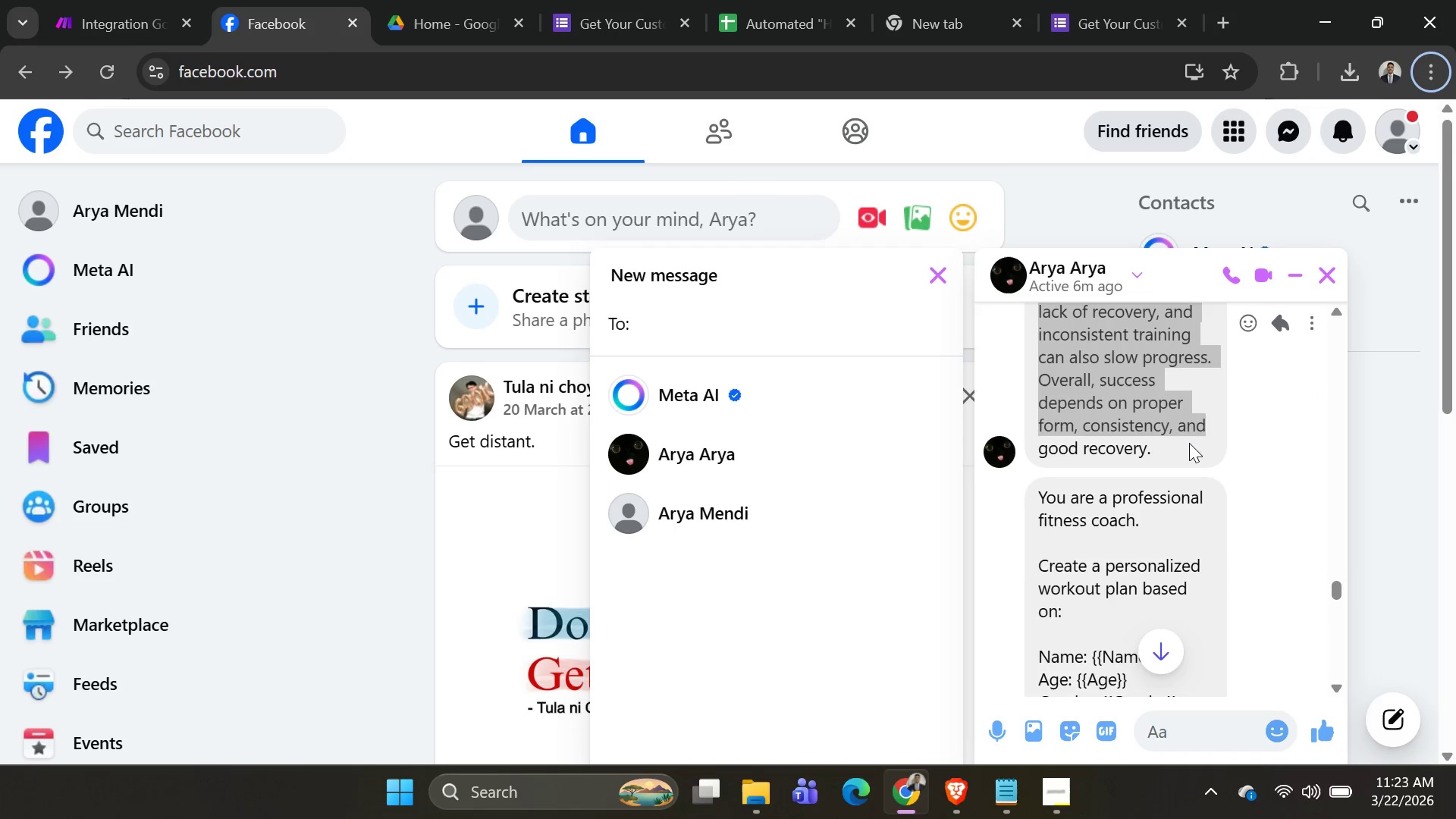 
scroll: coordinate [1187, 443], scroll_direction: up, amount: 2.0
 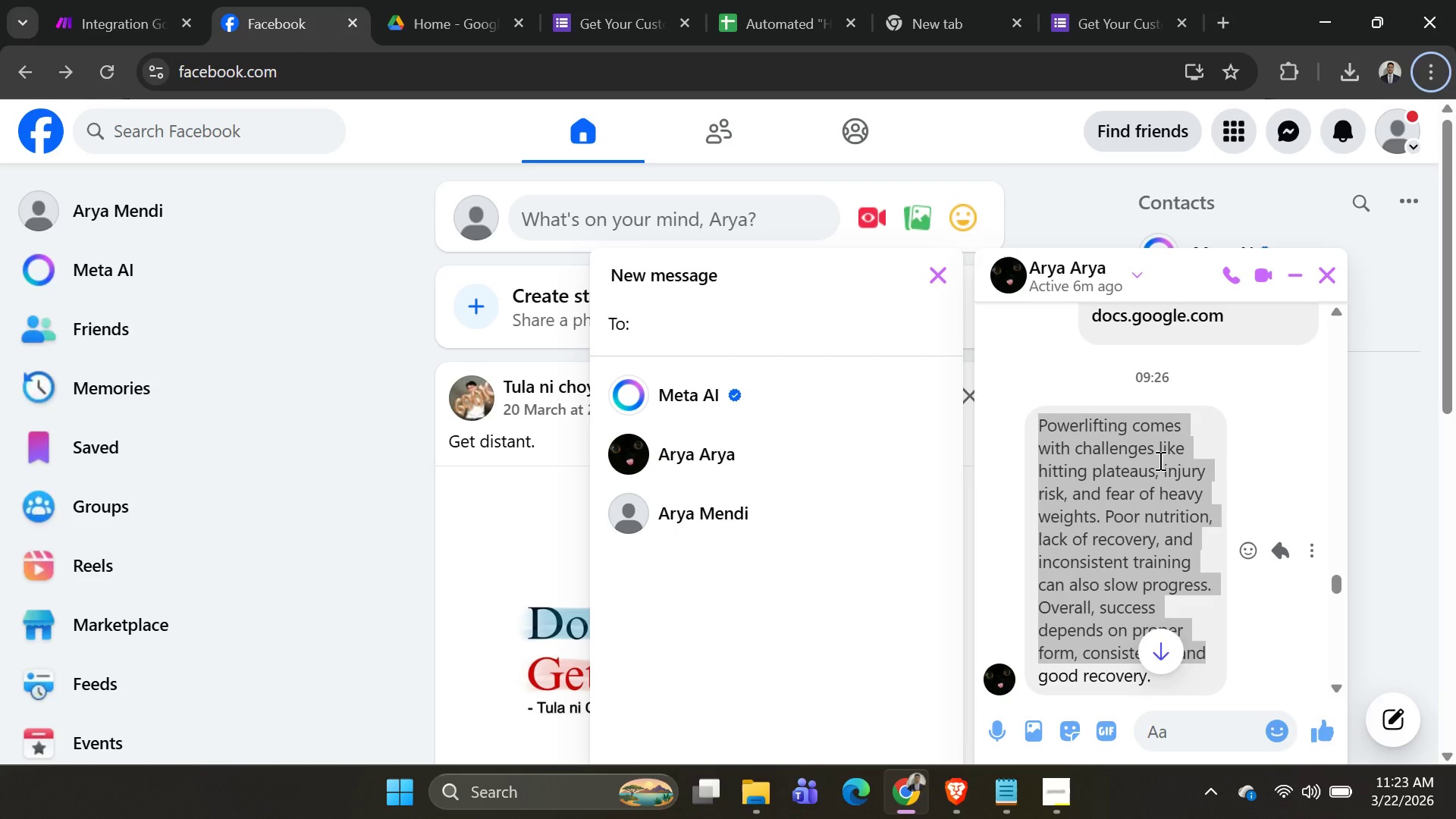 
left_click([1153, 463])
 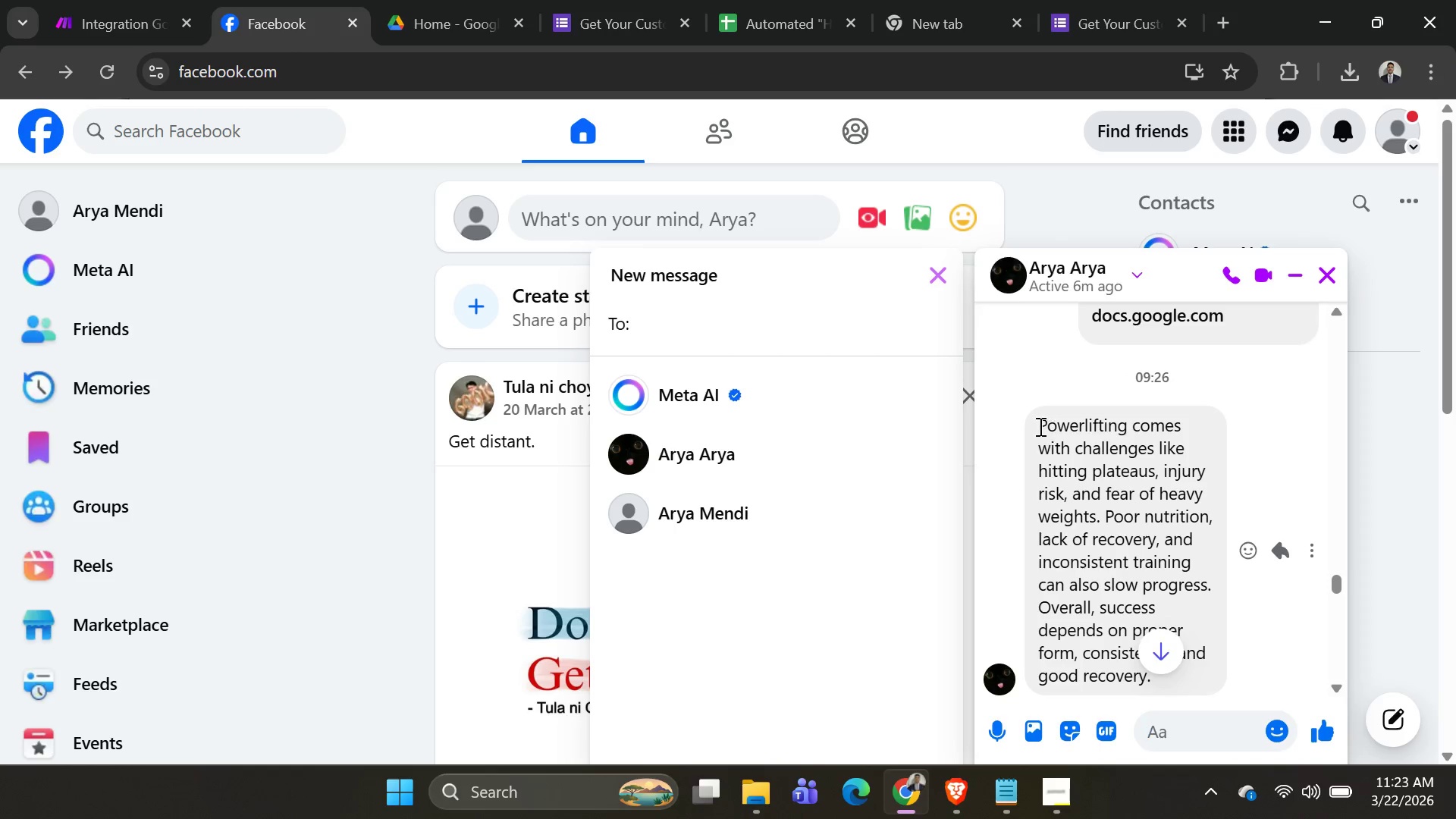 
left_click_drag(start_coordinate=[1039, 425], to_coordinate=[1147, 676])
 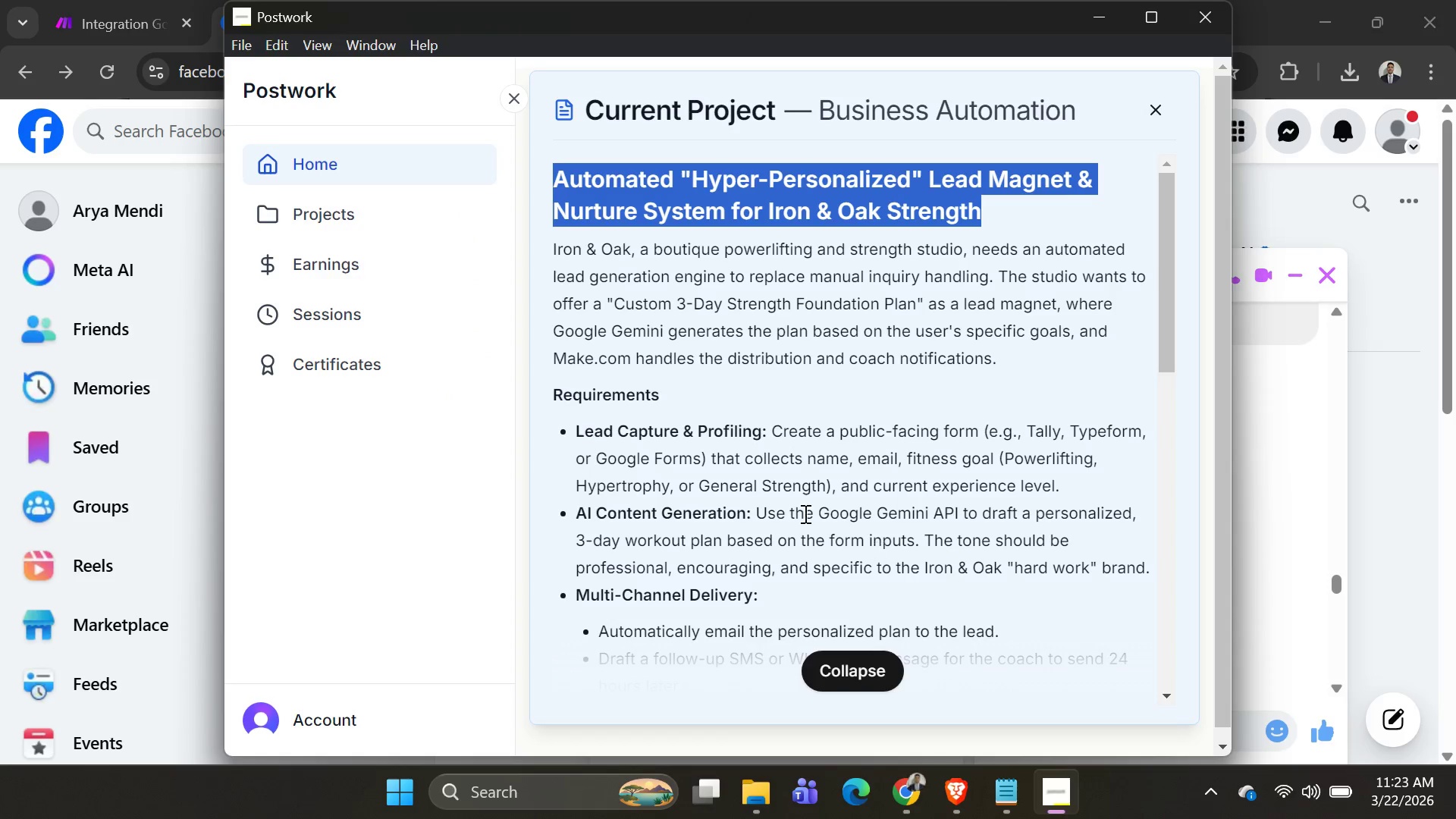 
key(Control+C)
 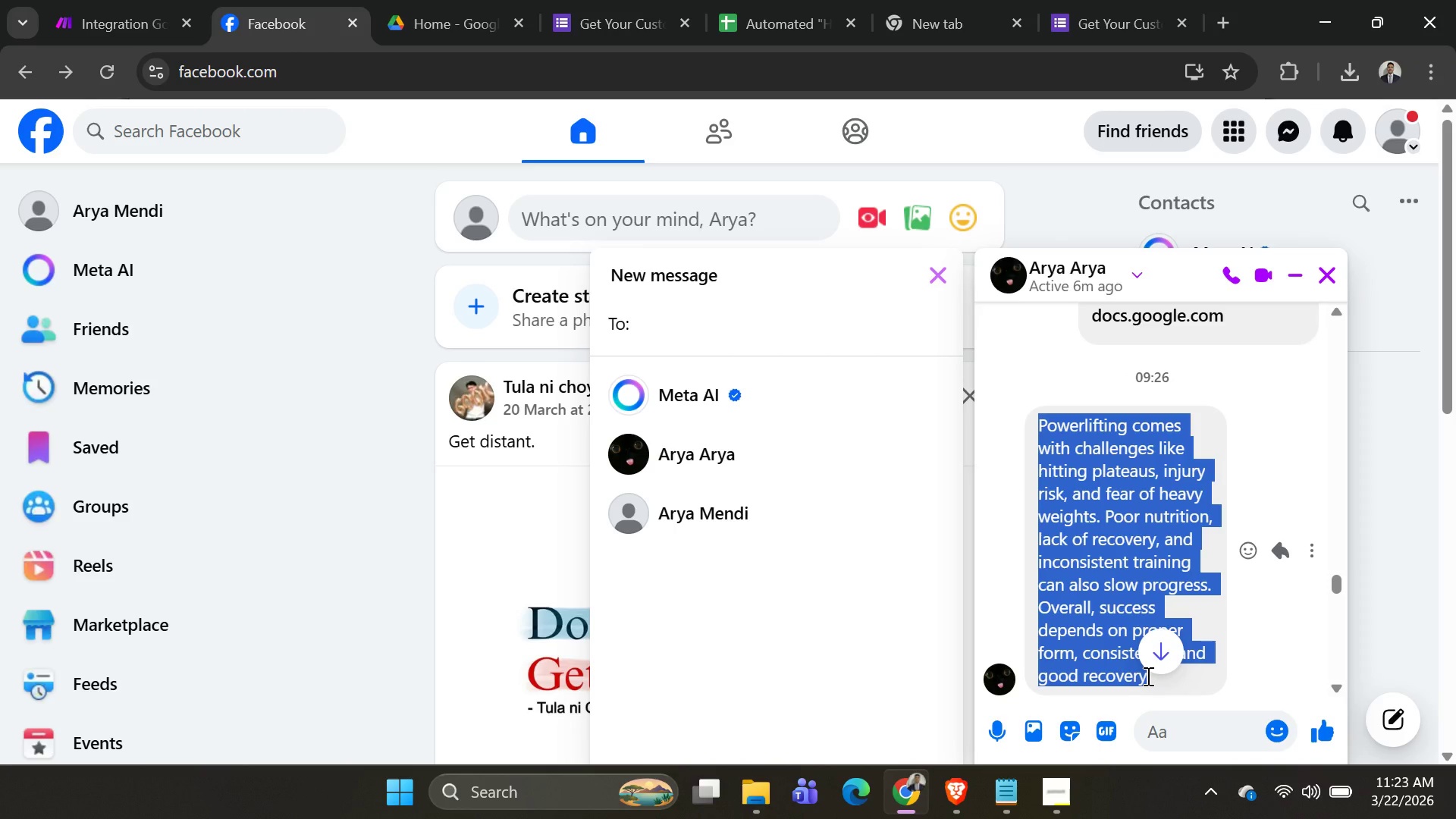 
key(Control+C)
 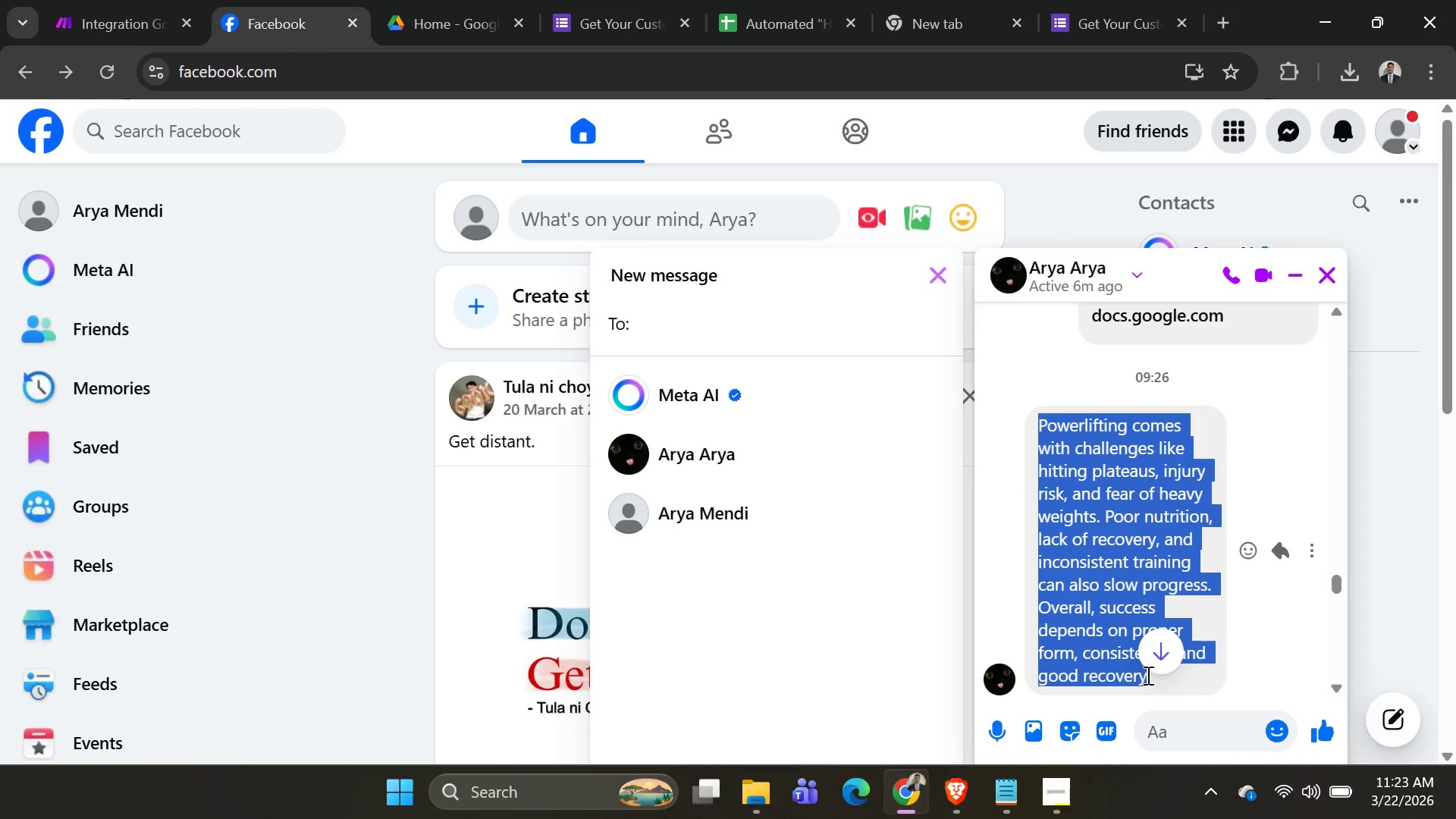 
key(Alt+AltLeft)
 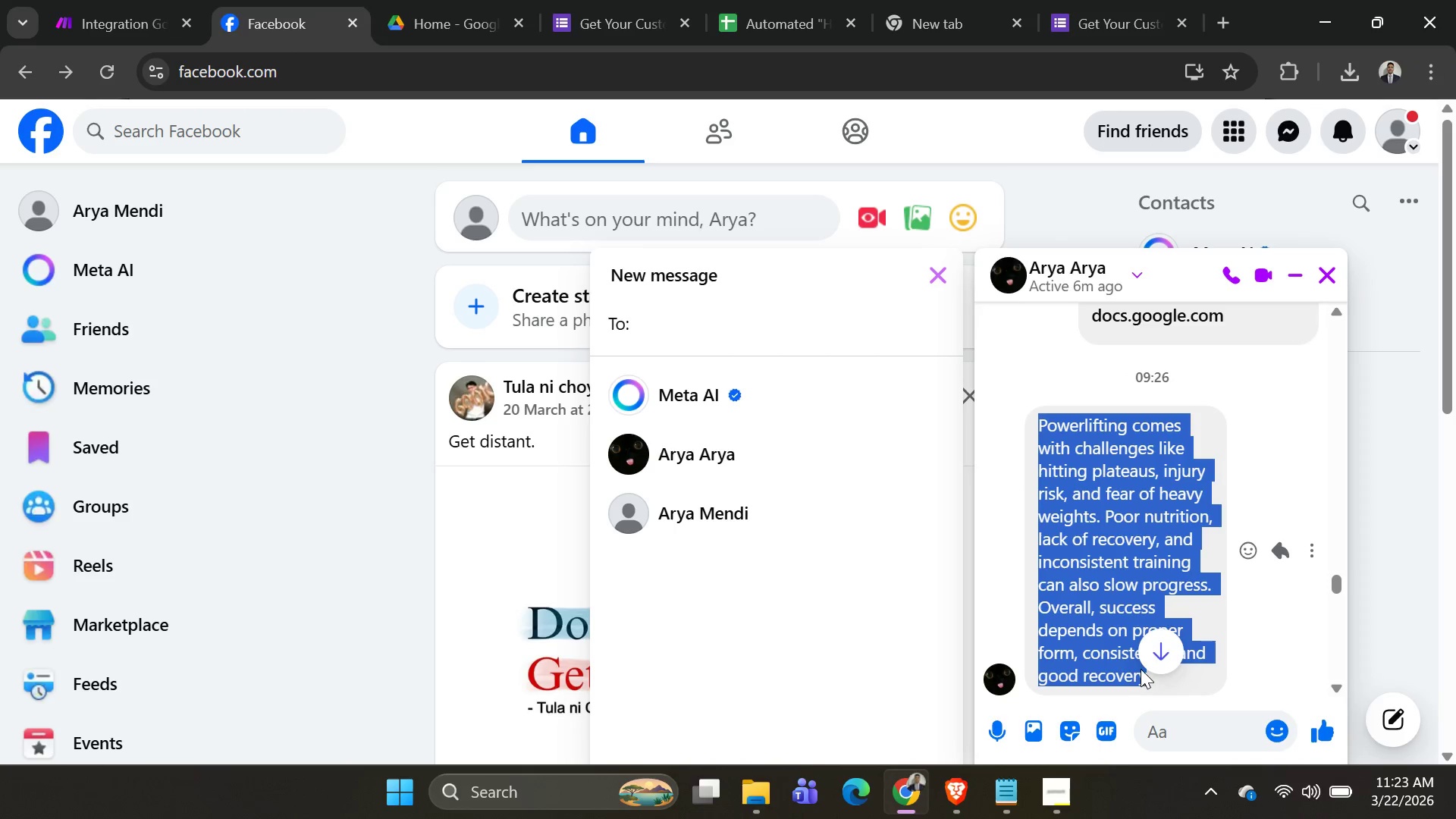 
key(Alt+Tab)